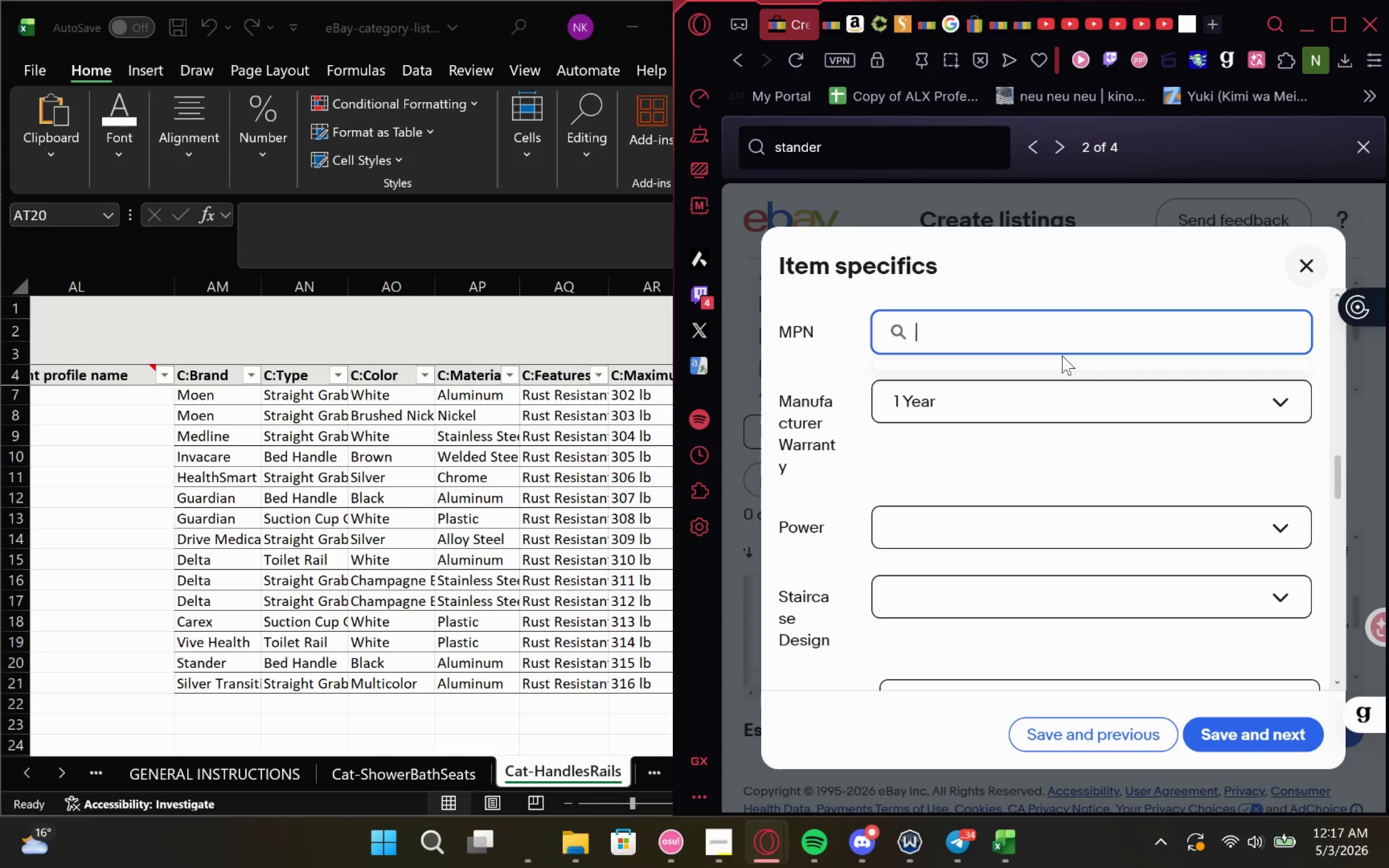 
key(Control+Z)
 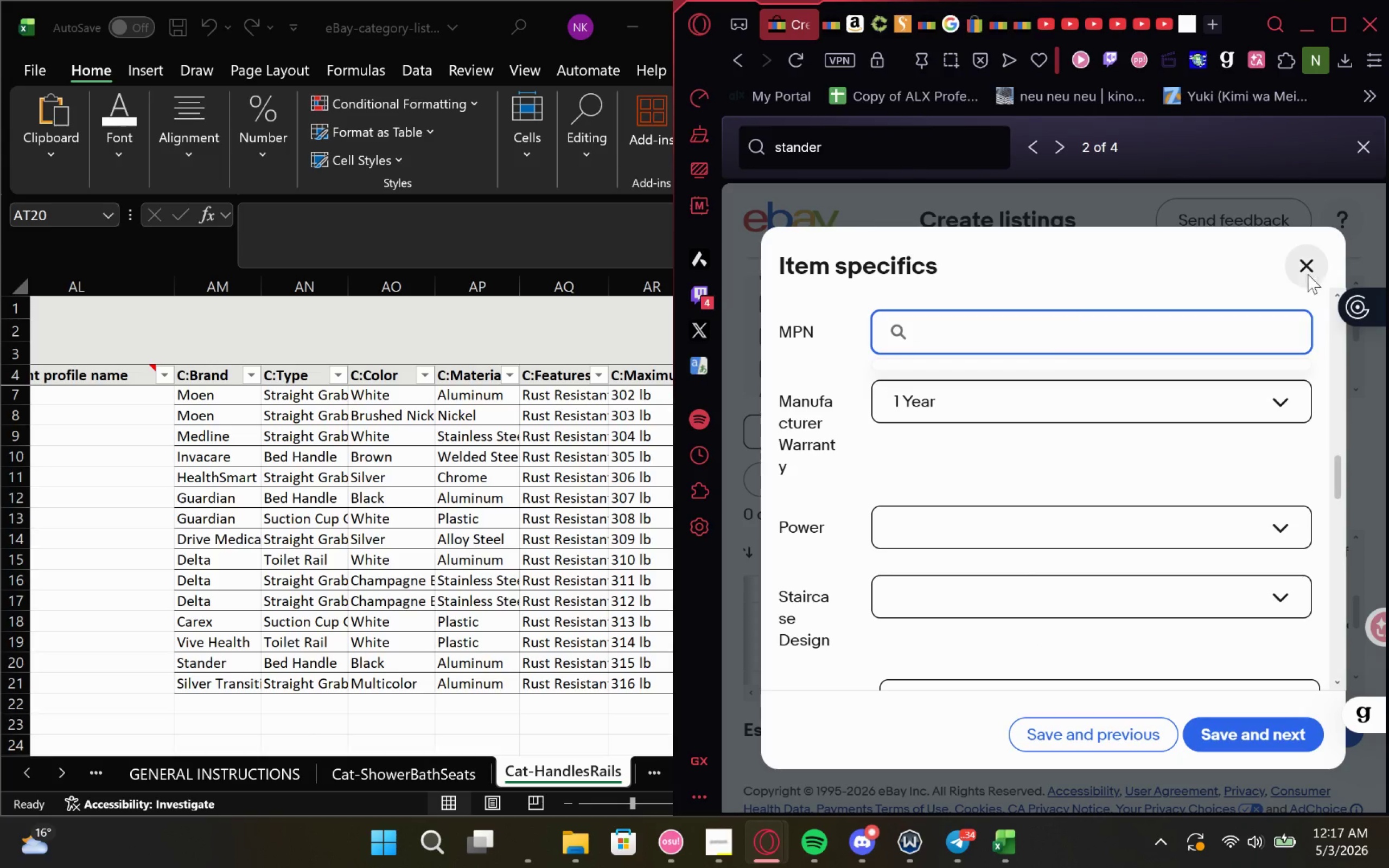 
left_click([1295, 261])
 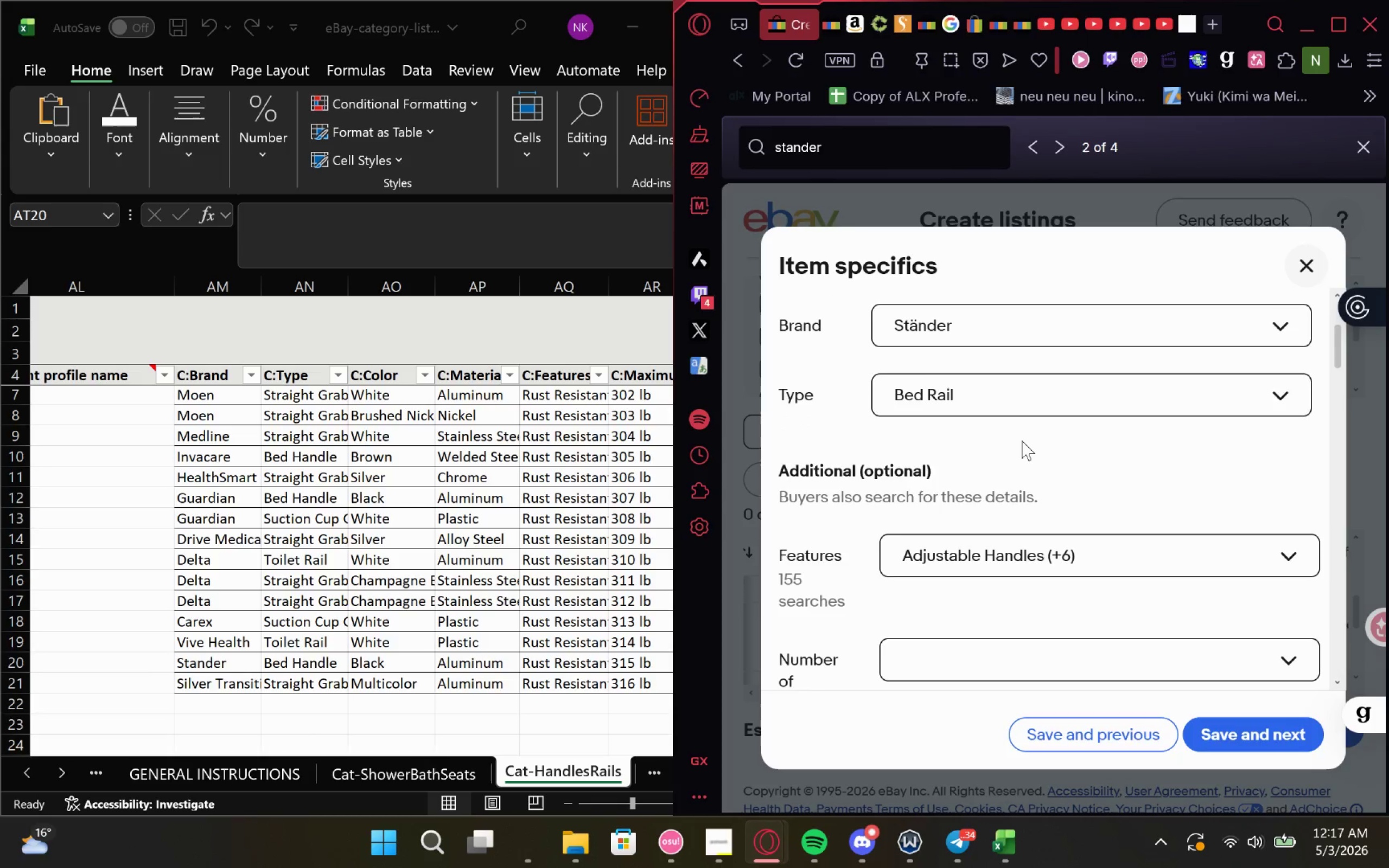 
wait(5.42)
 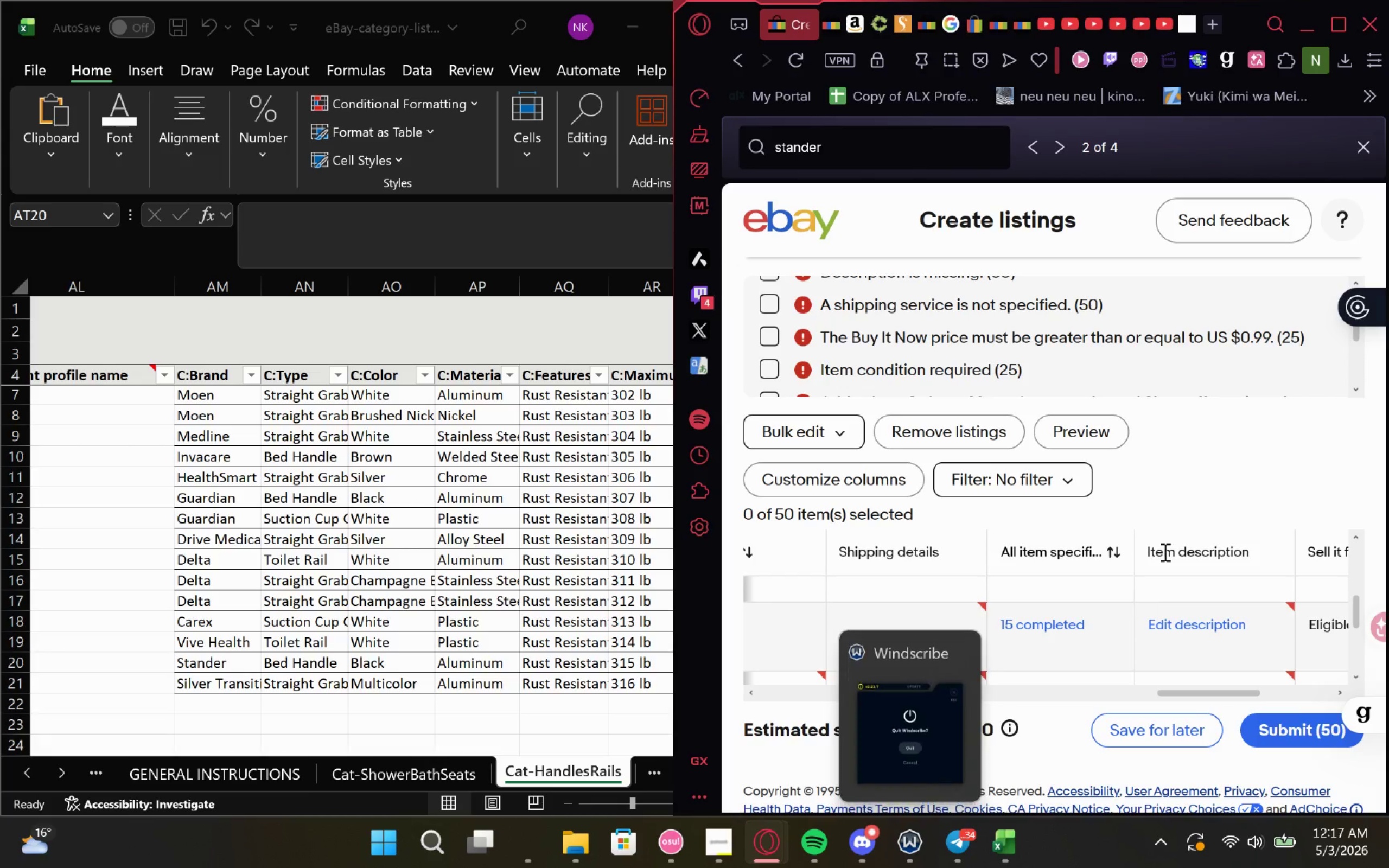 
left_click_drag(start_coordinate=[1009, 497], to_coordinate=[906, 491])
 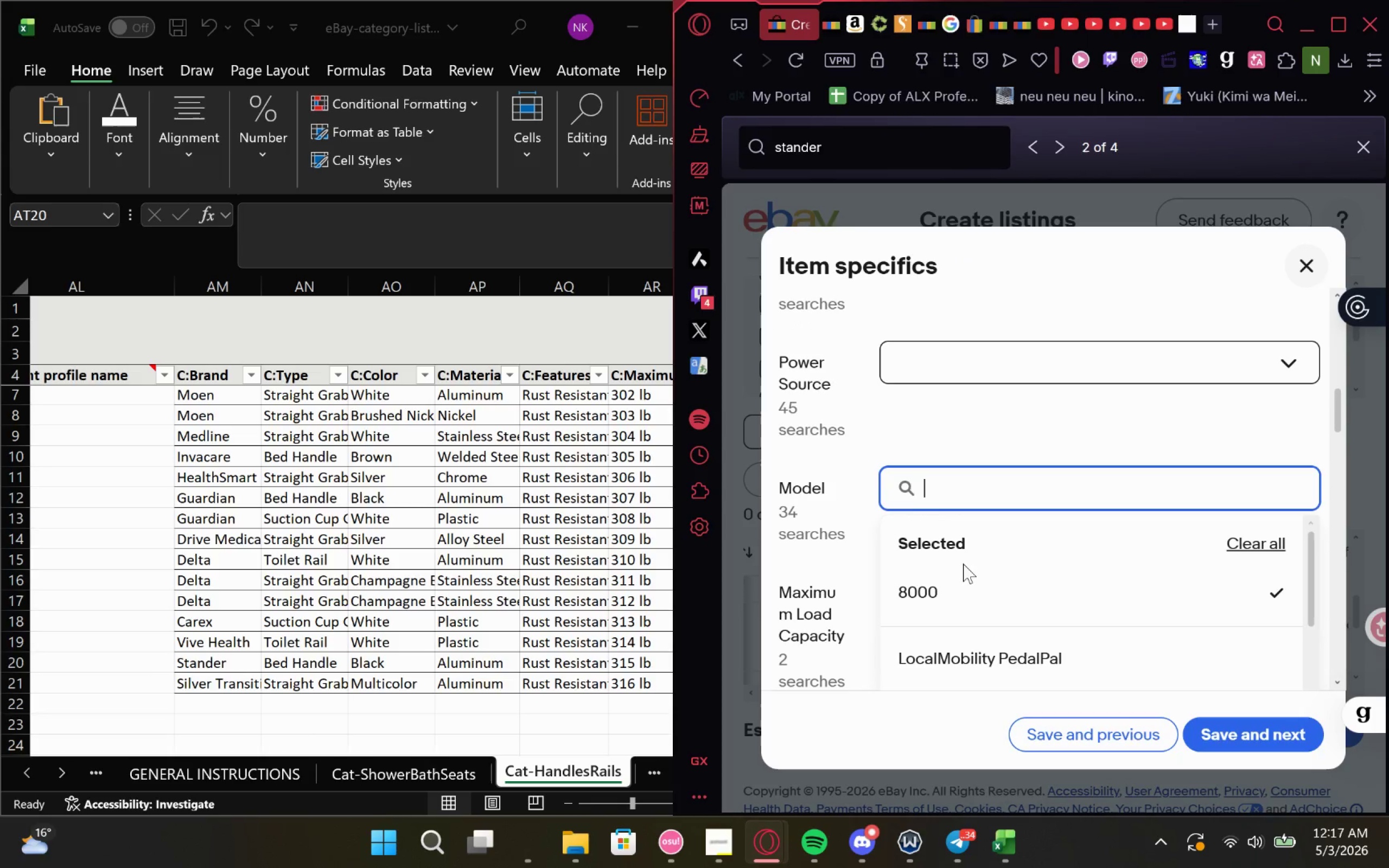 
left_click_drag(start_coordinate=[964, 593], to_coordinate=[877, 602])
 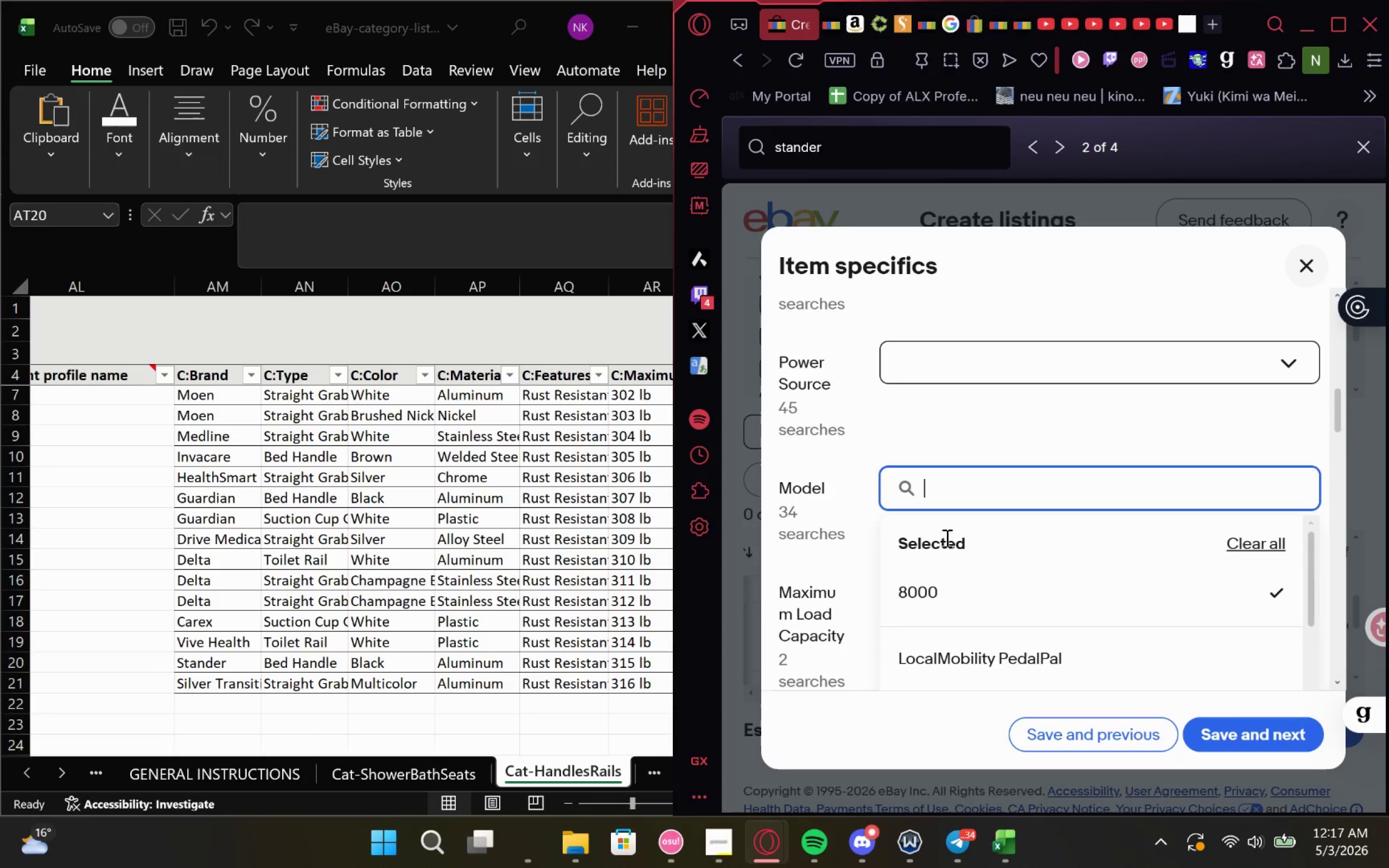 
left_click_drag(start_coordinate=[963, 590], to_coordinate=[899, 588])
 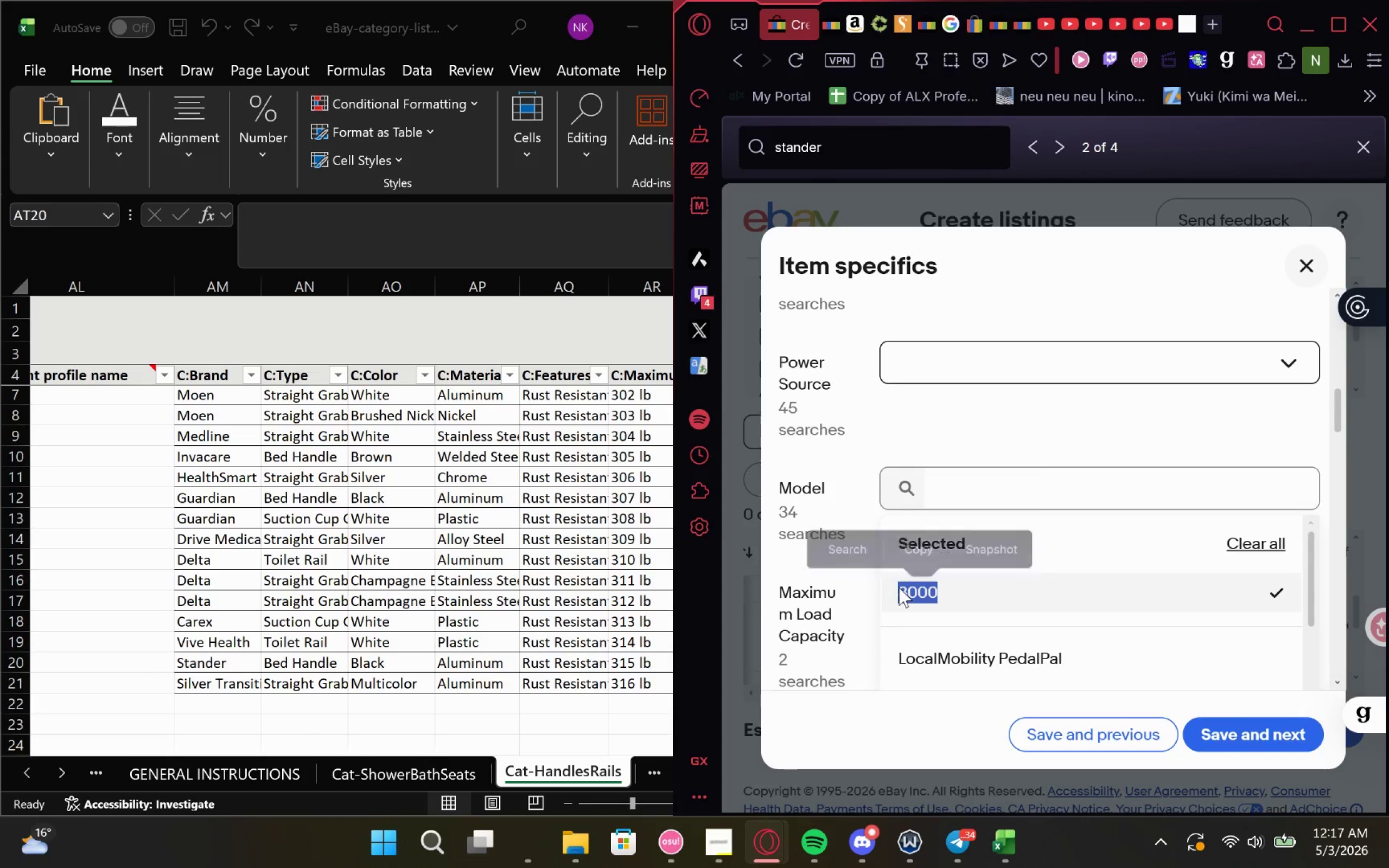 
key(Control+C)
 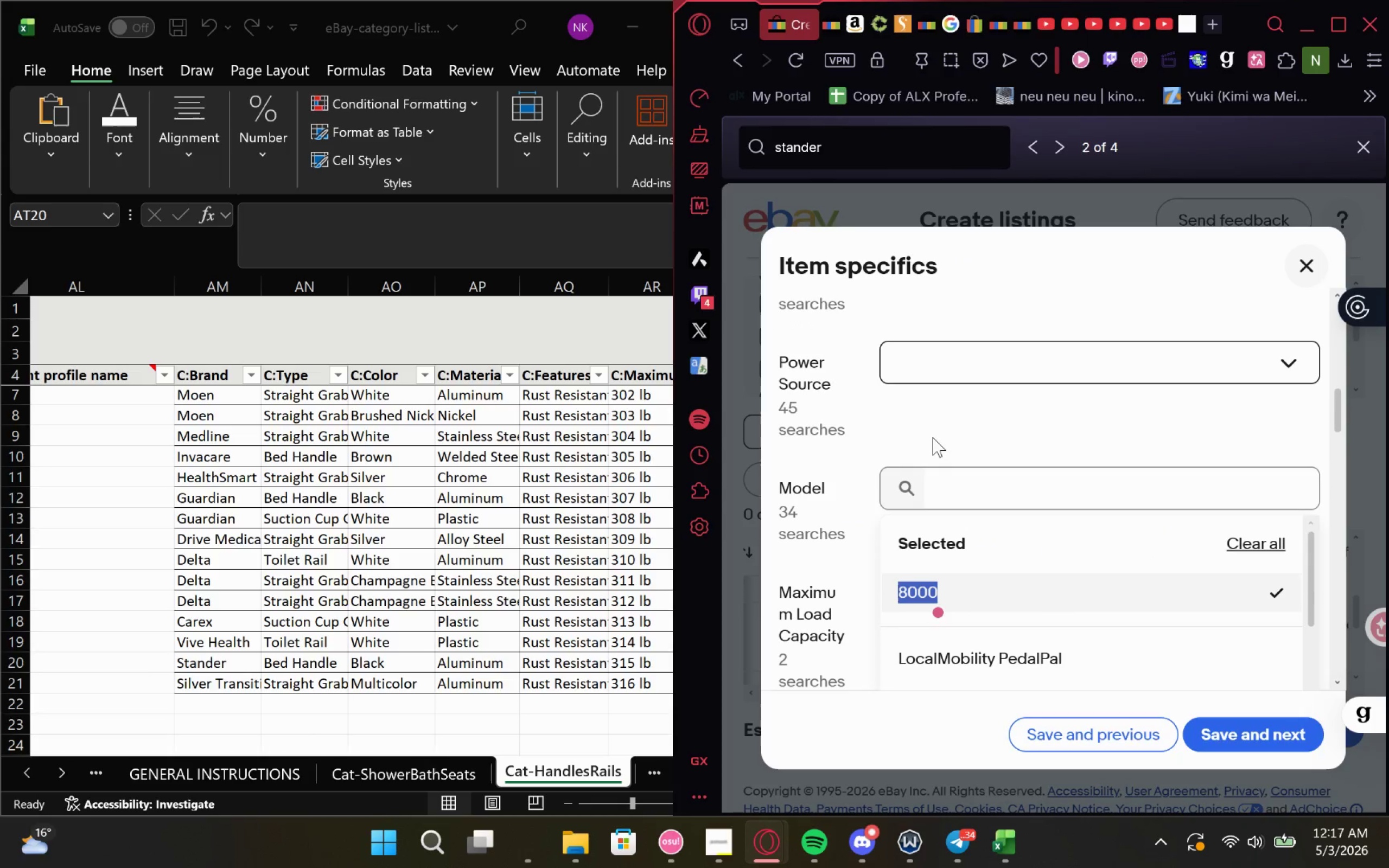 
key(Control+C)
 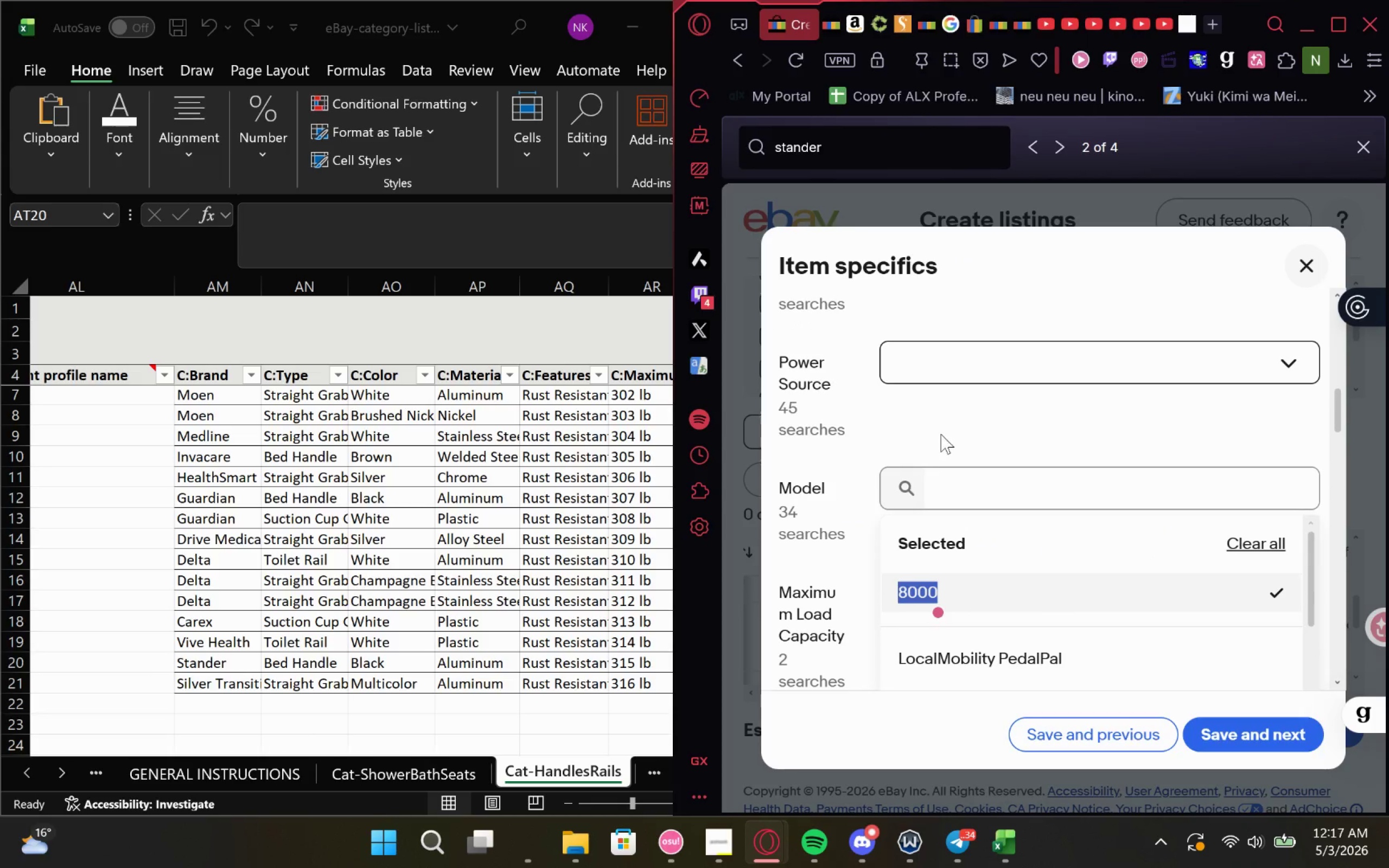 
left_click([942, 433])
 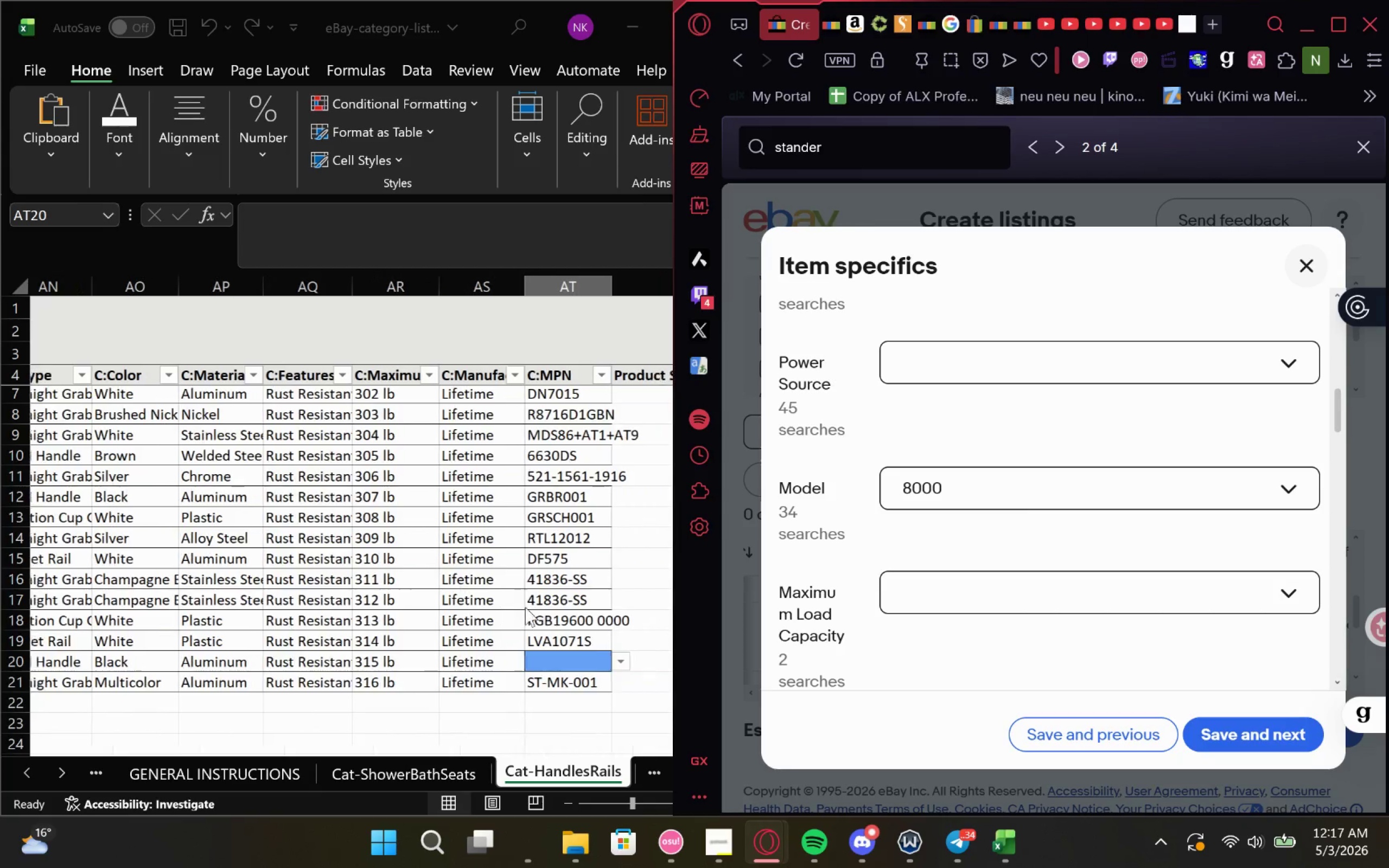 
left_click([532, 652])
 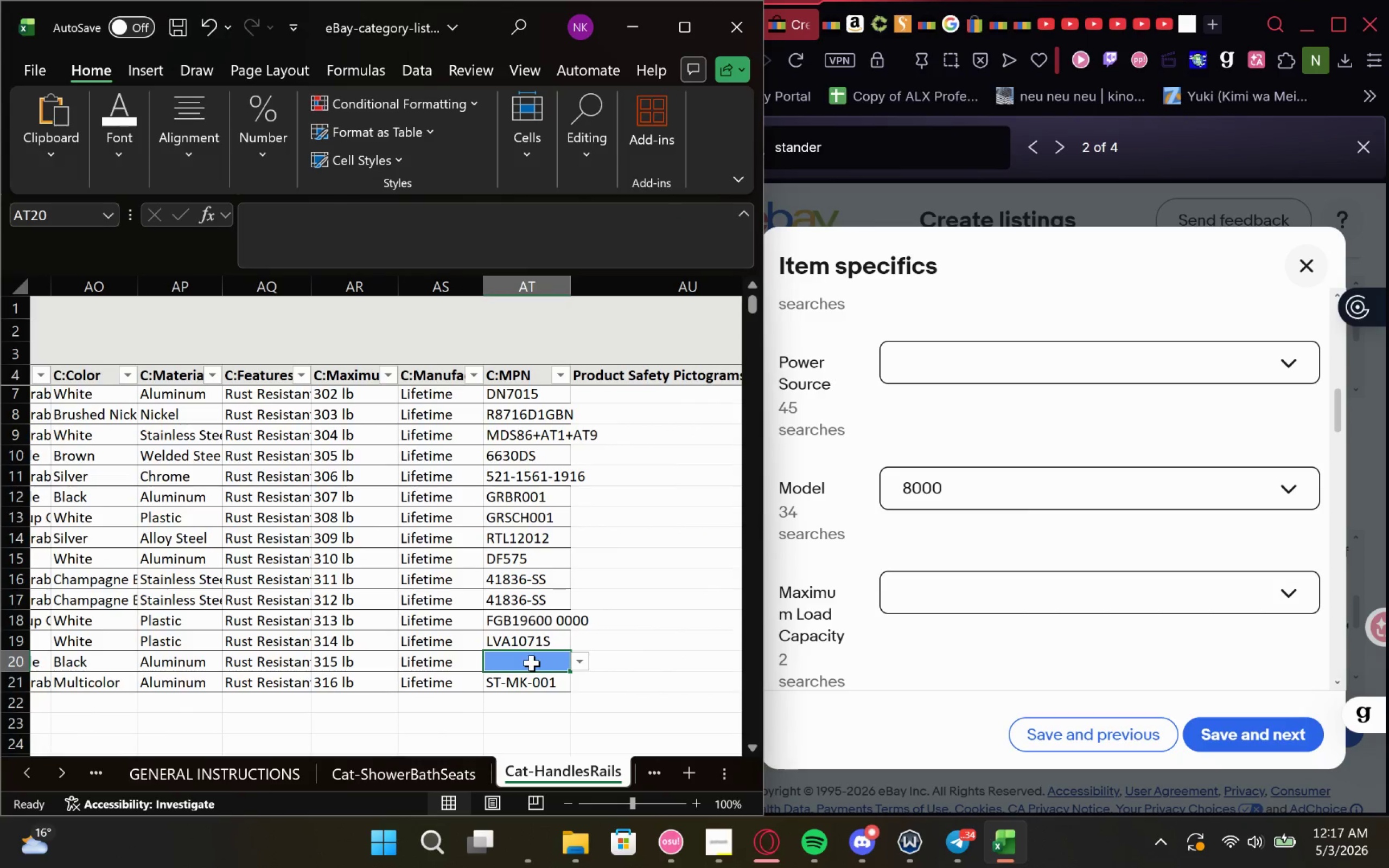 
double_click([532, 663])
 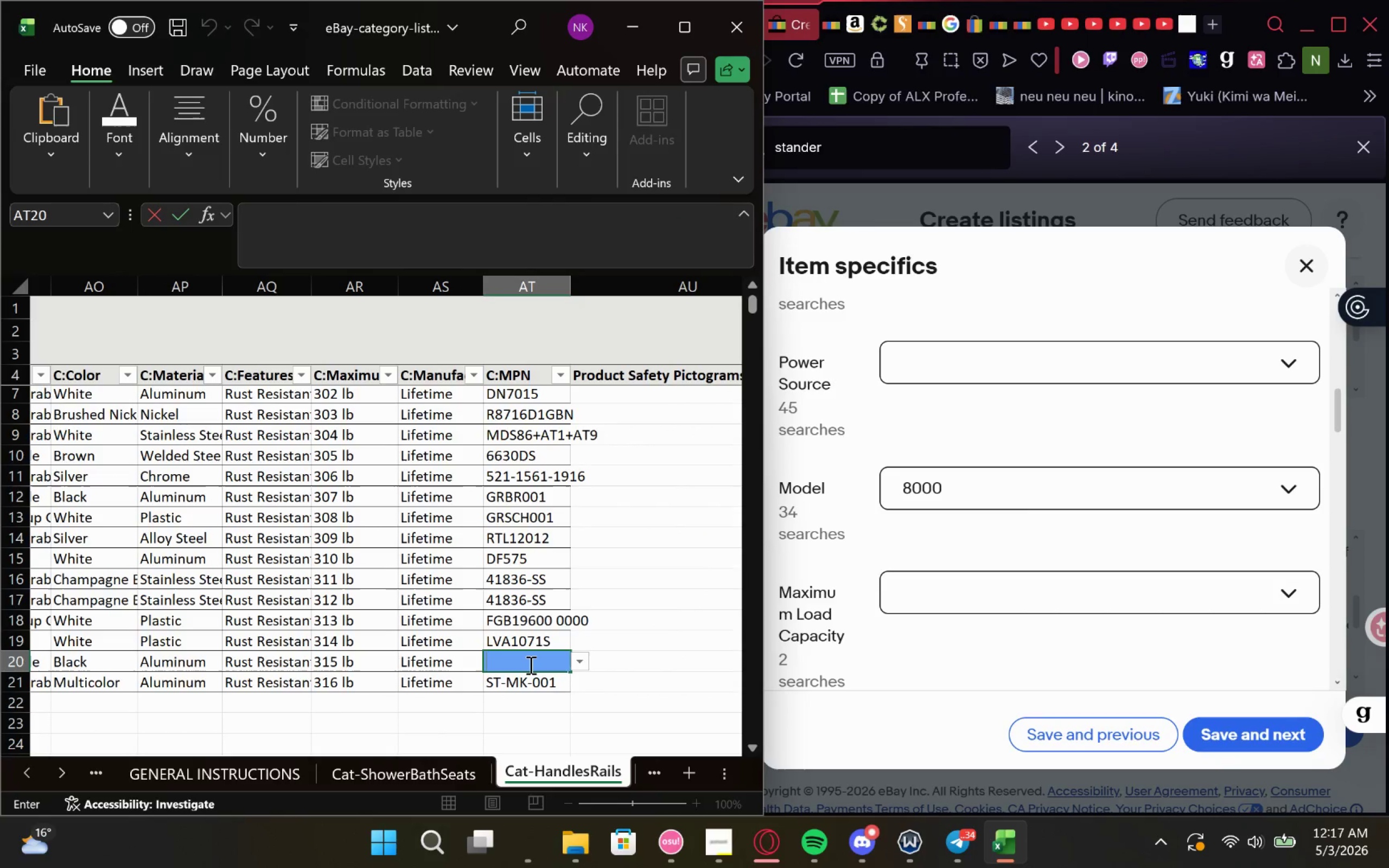 
key(Control+V)
 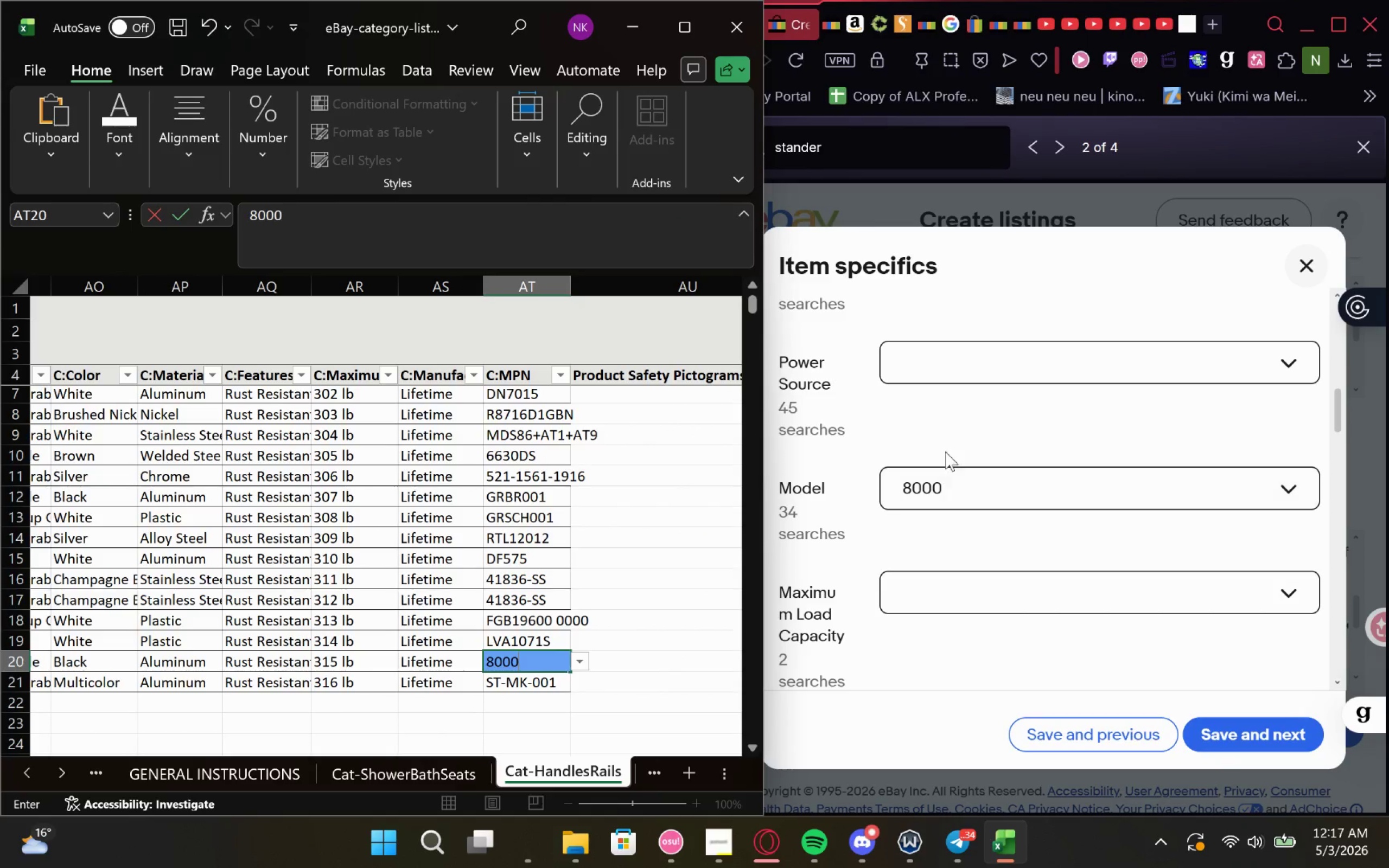 
left_click([958, 427])
 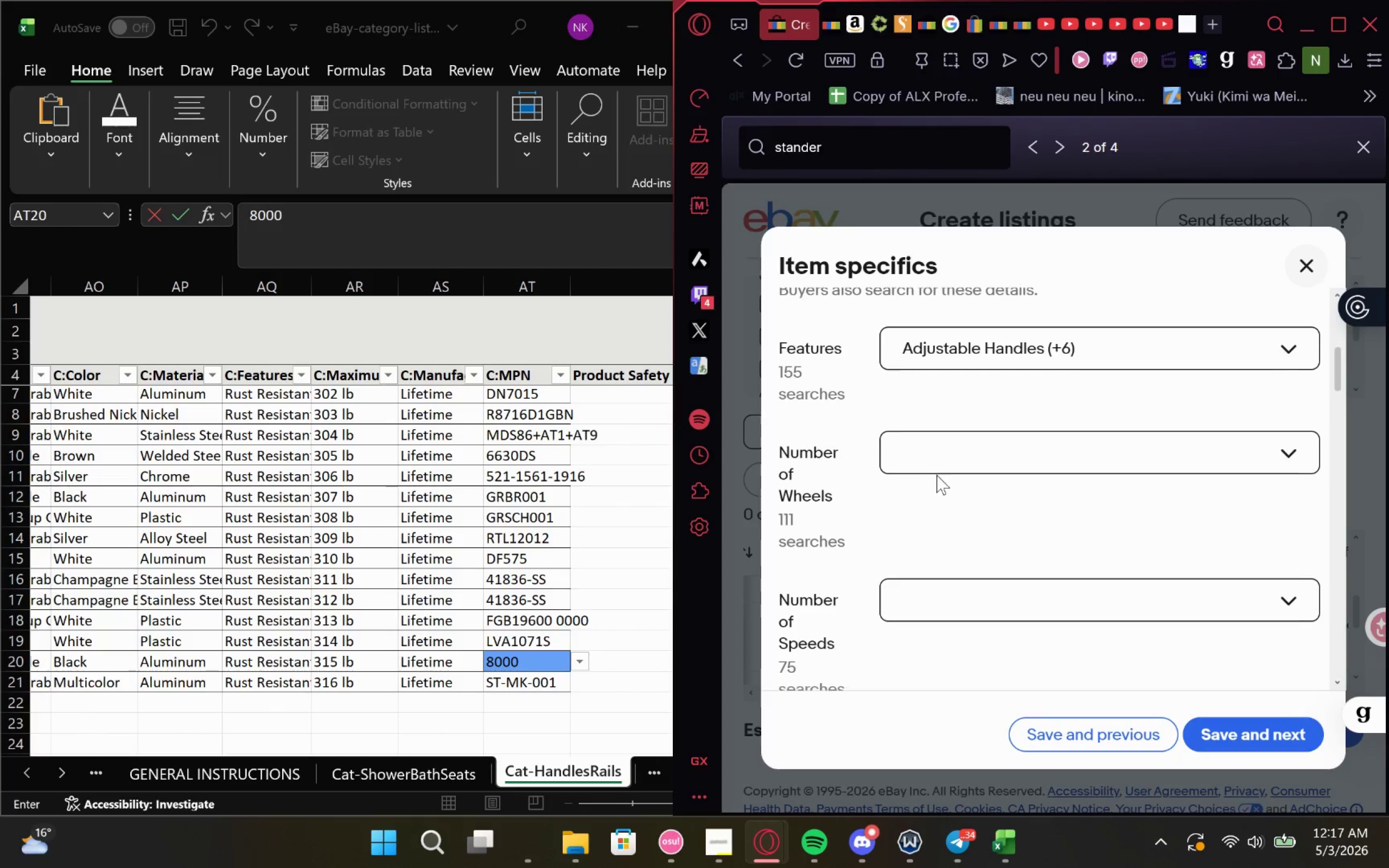 
left_click([1299, 269])
 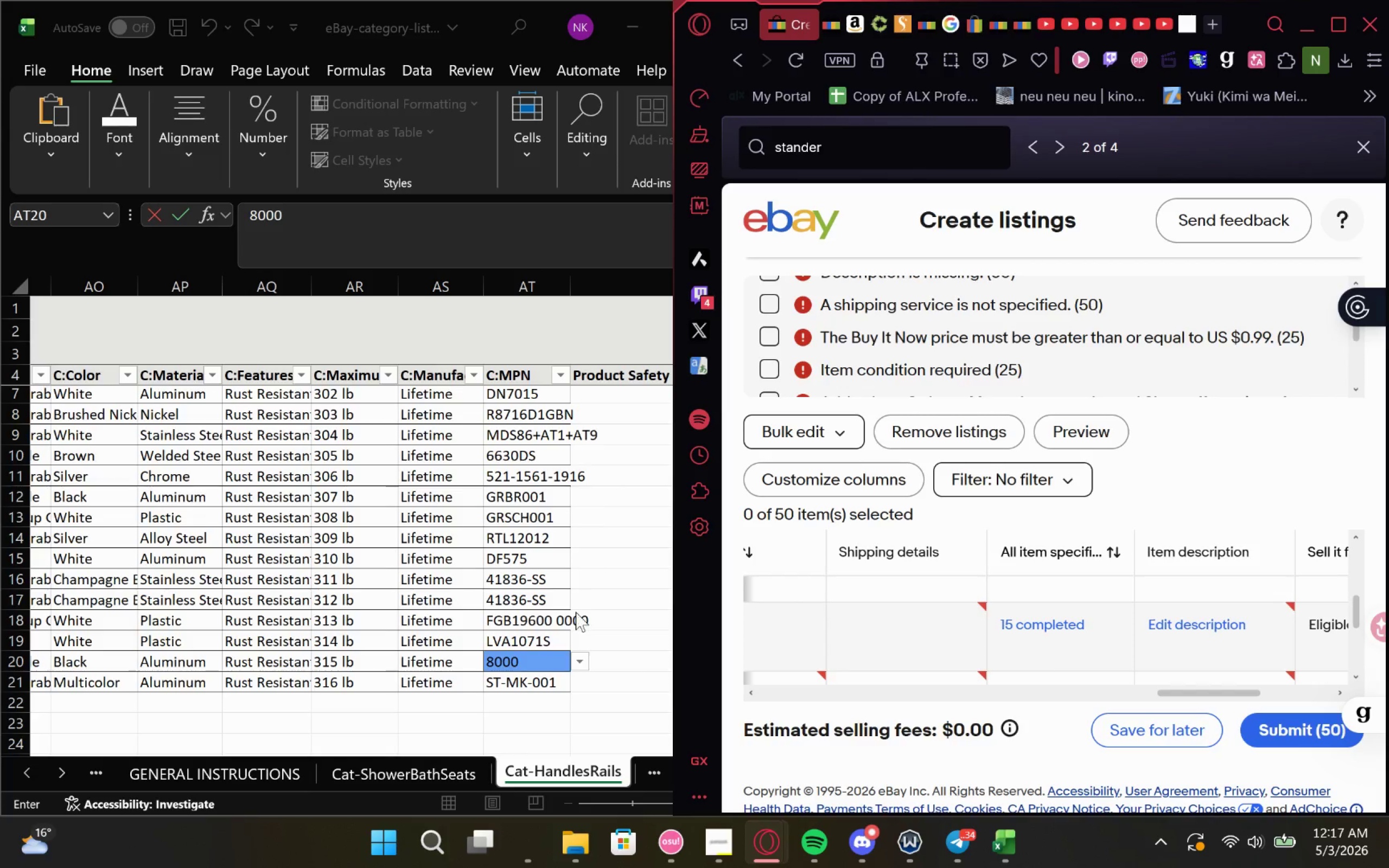 
left_click([594, 622])
 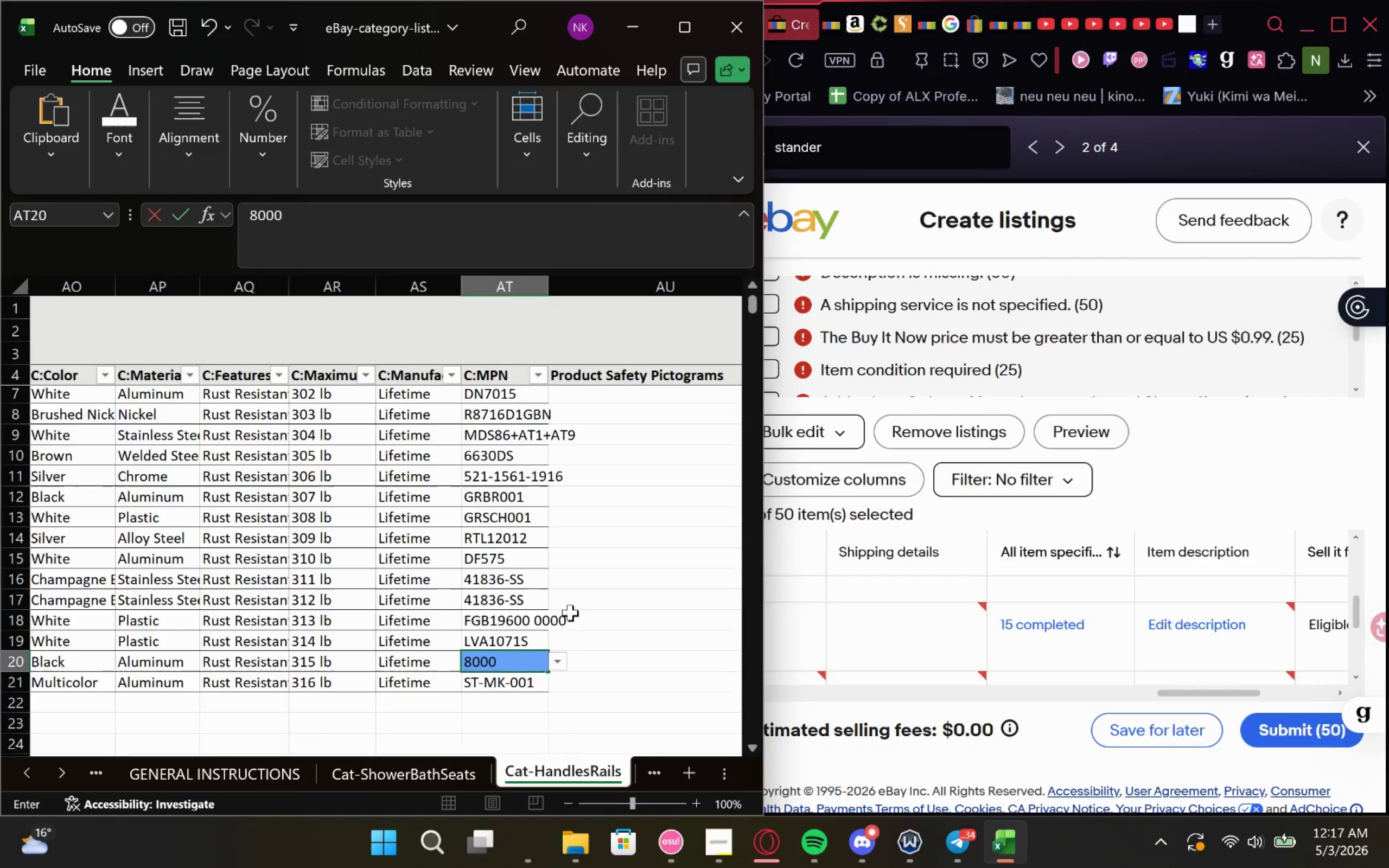 
left_click([556, 617])
 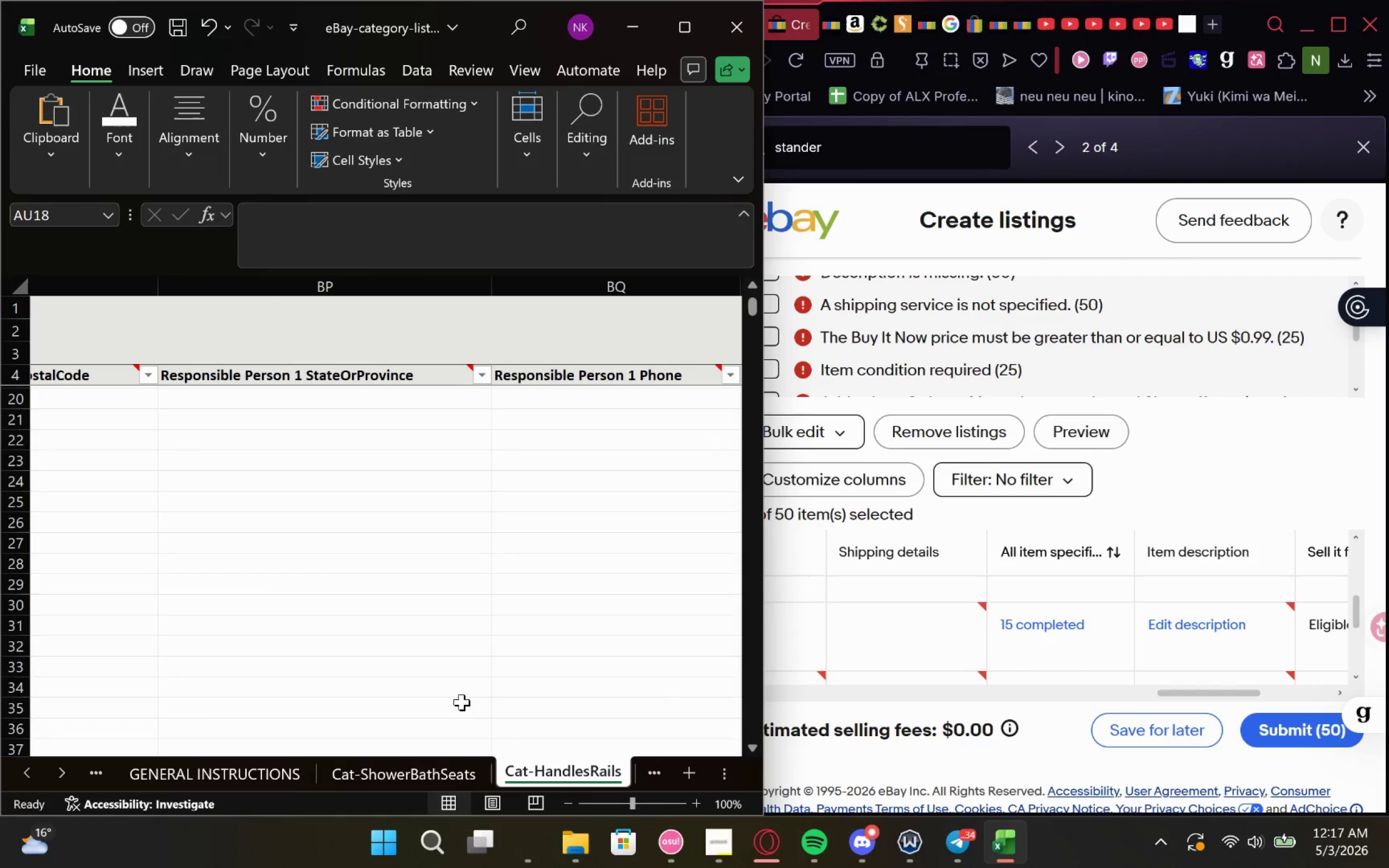 
wait(7.69)
 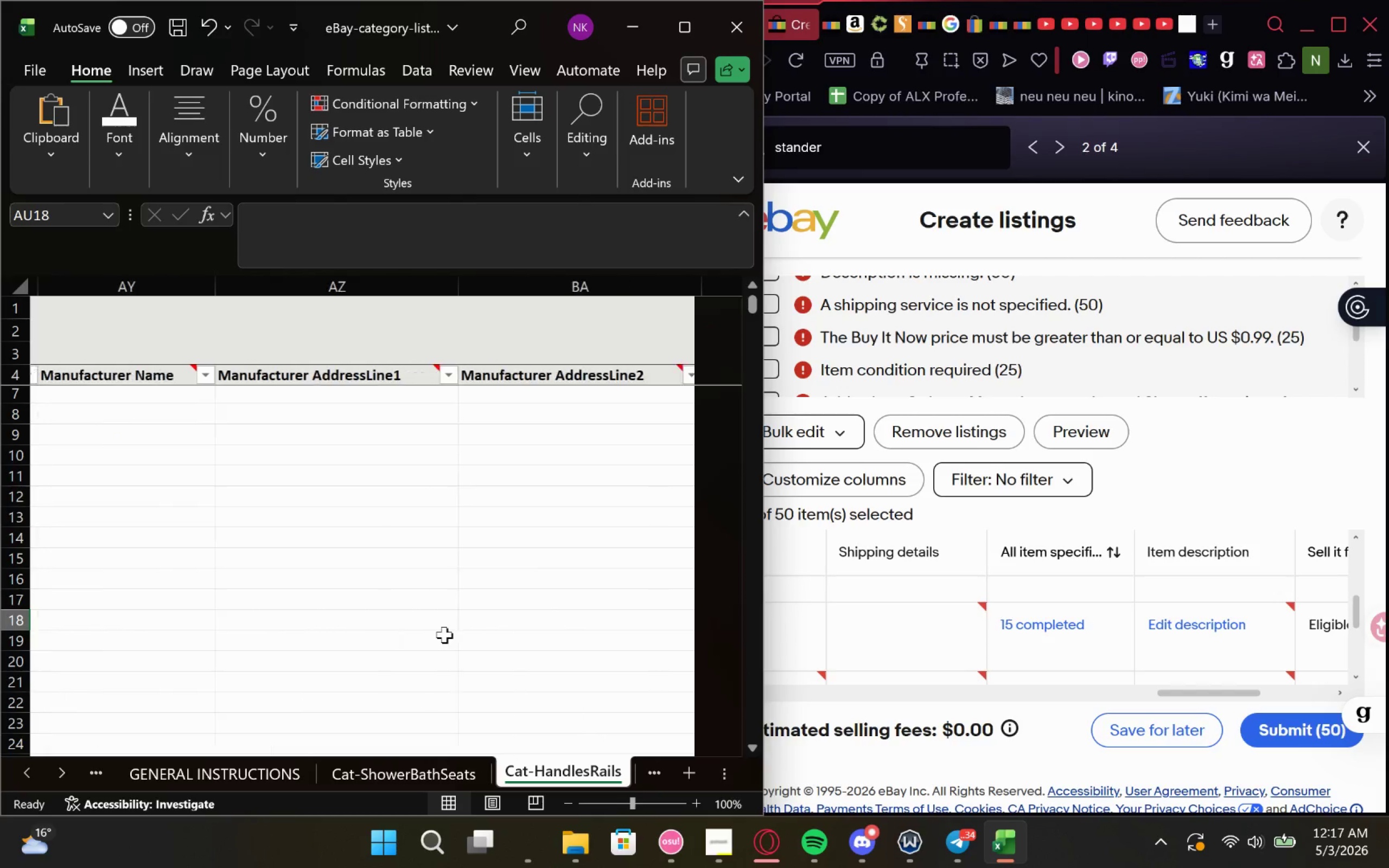 
left_click([649, 767])
 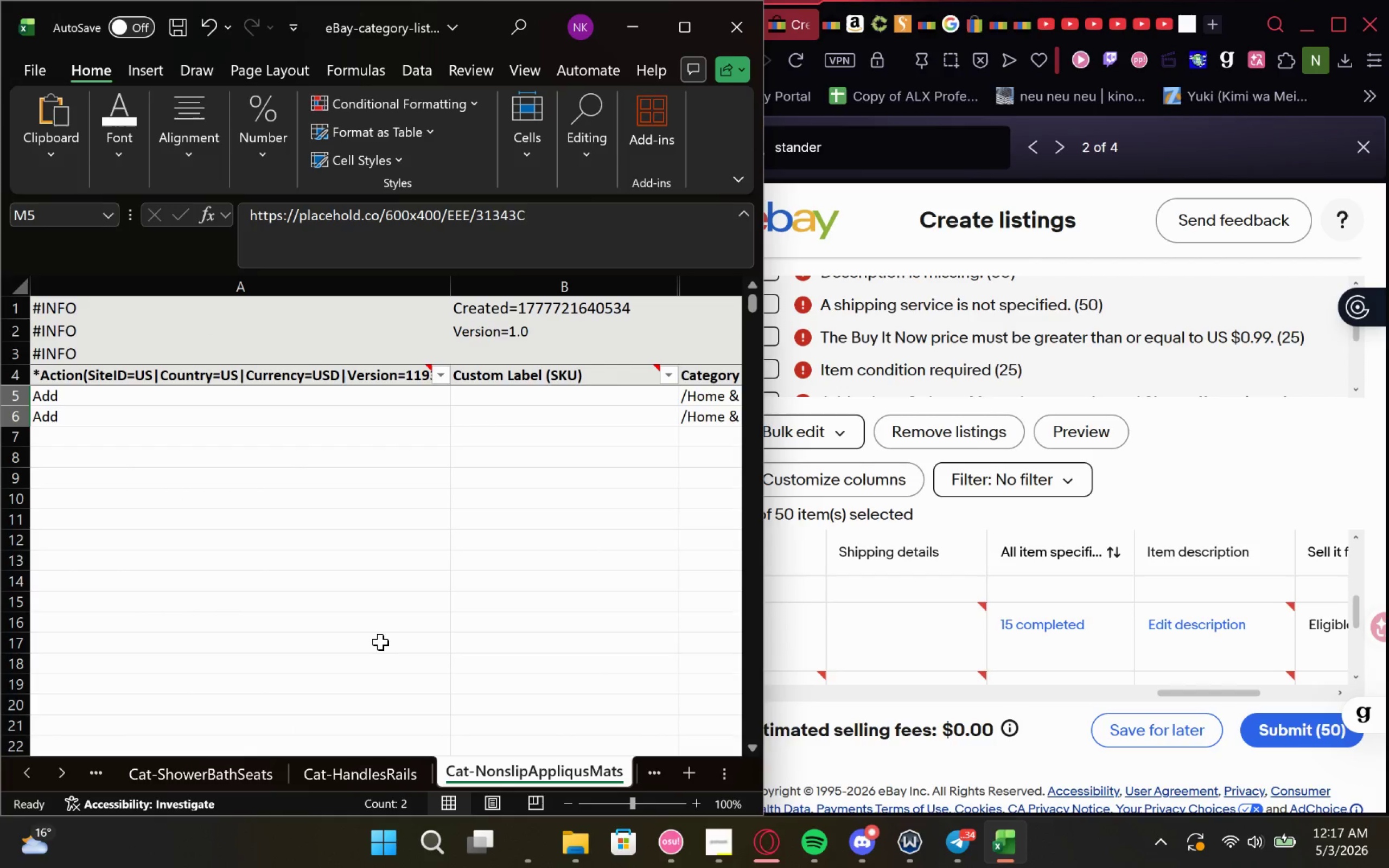 
left_click([718, 820])